 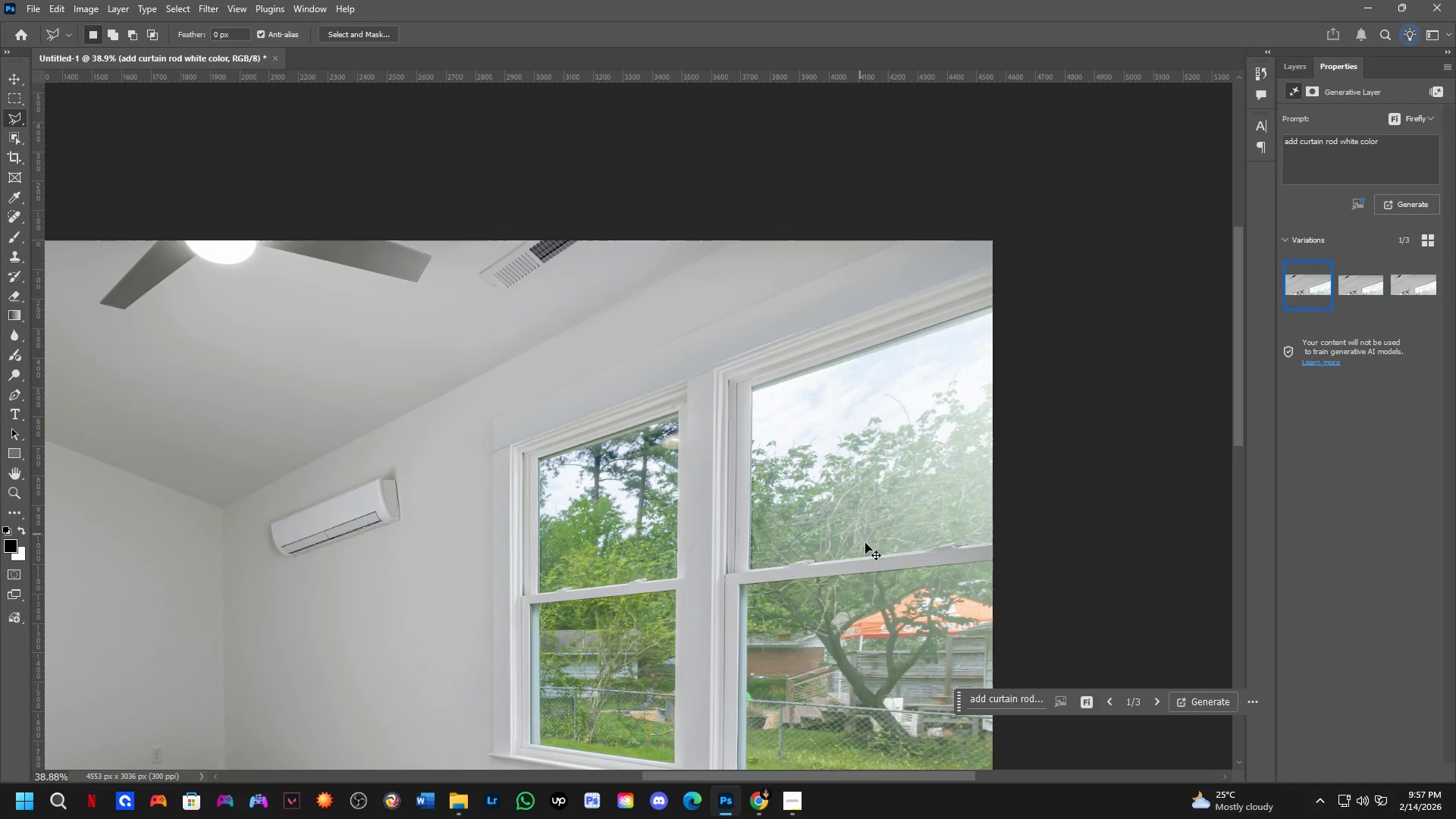 
key(Control+Z)
 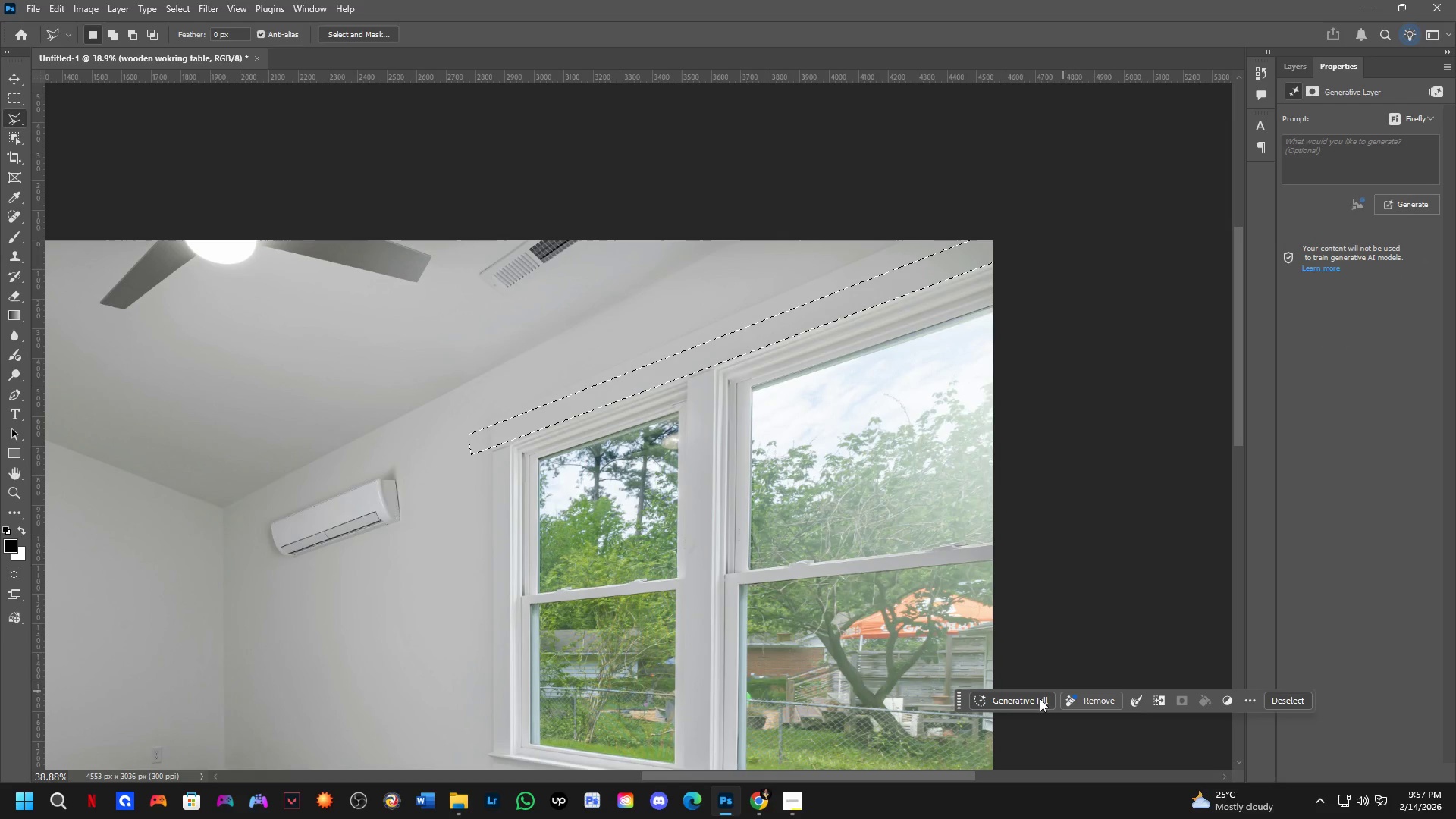 
left_click([1035, 700])
 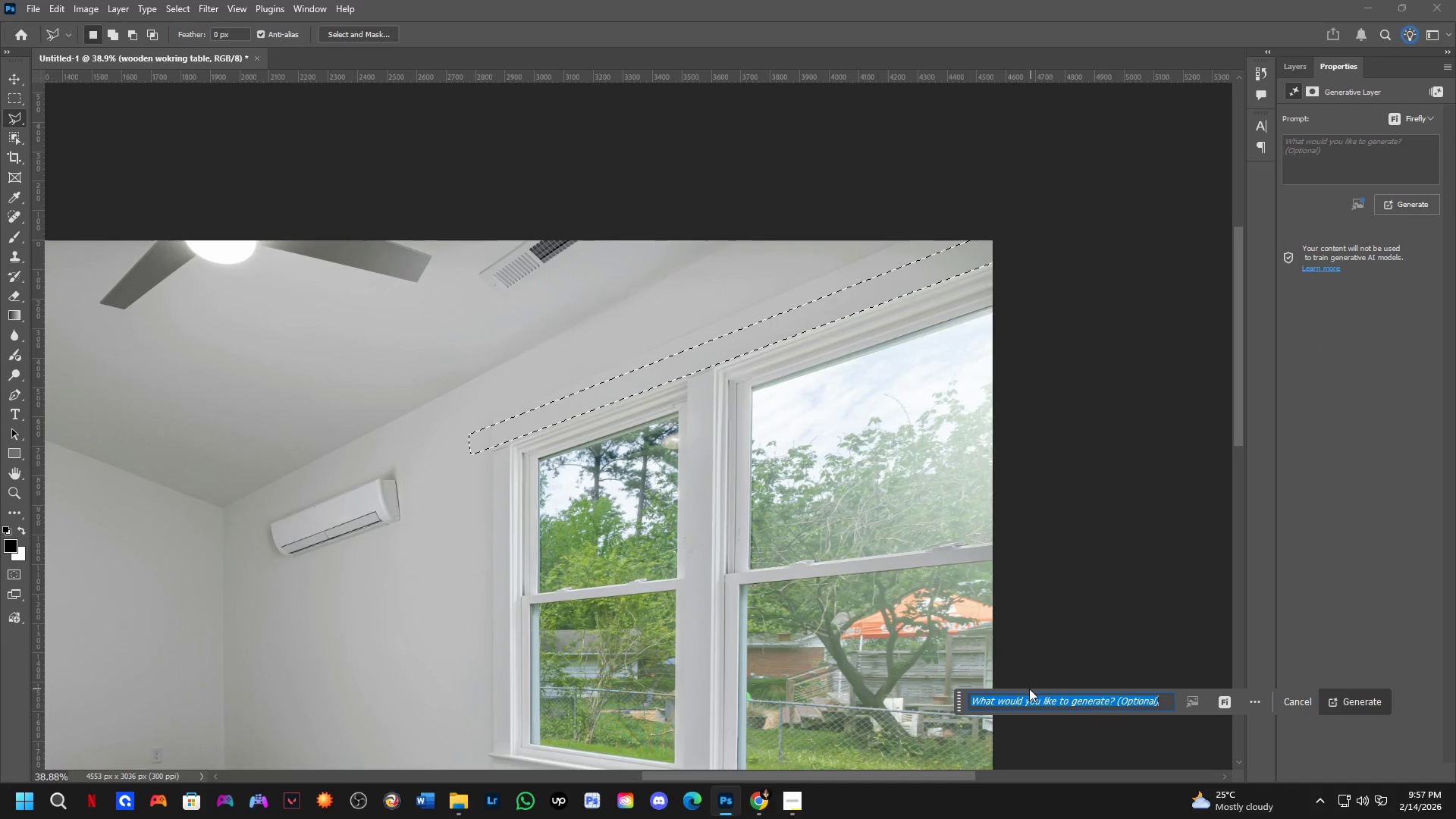 
type(add curtain roc black)
 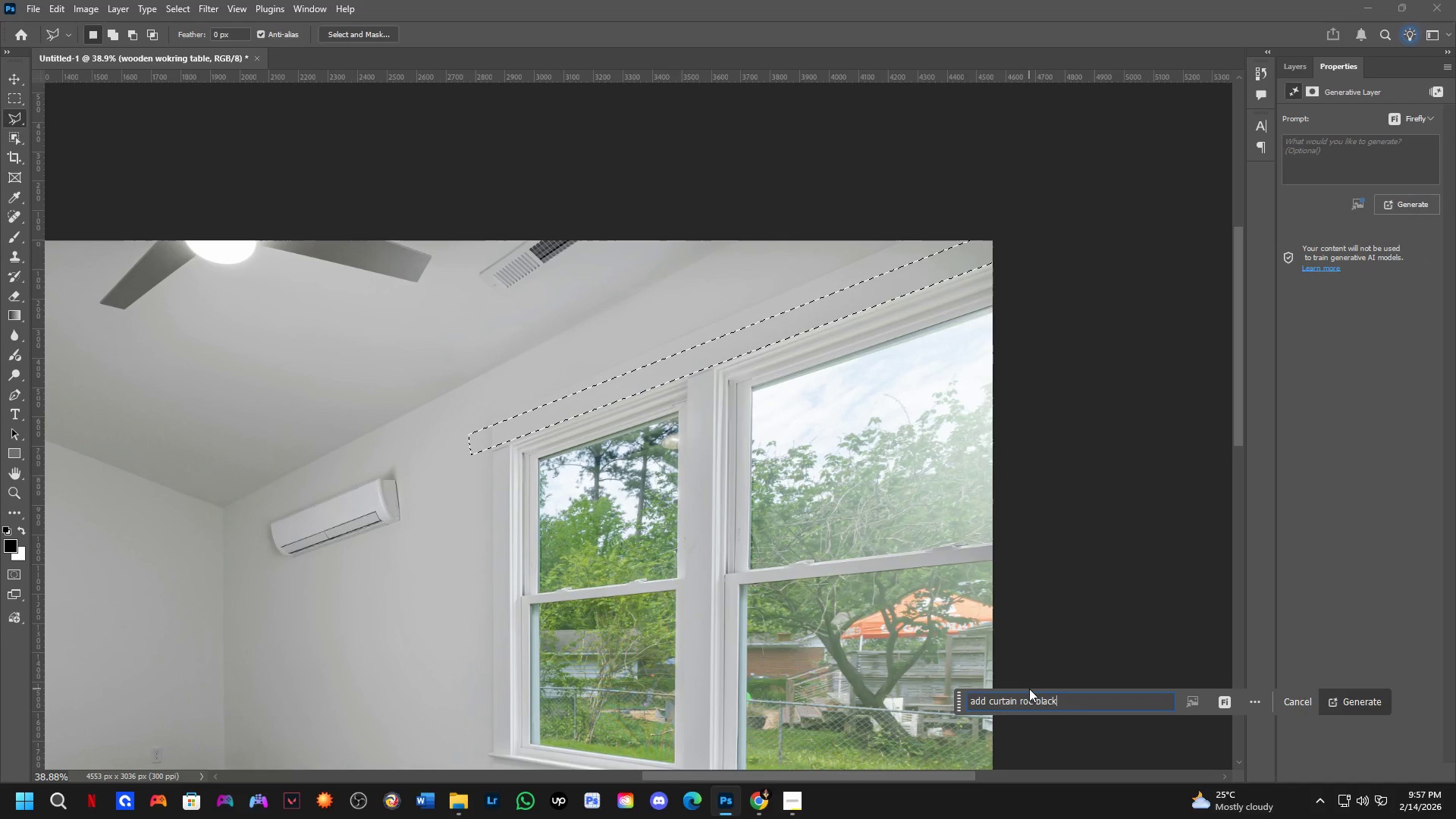 
key(Enter)
 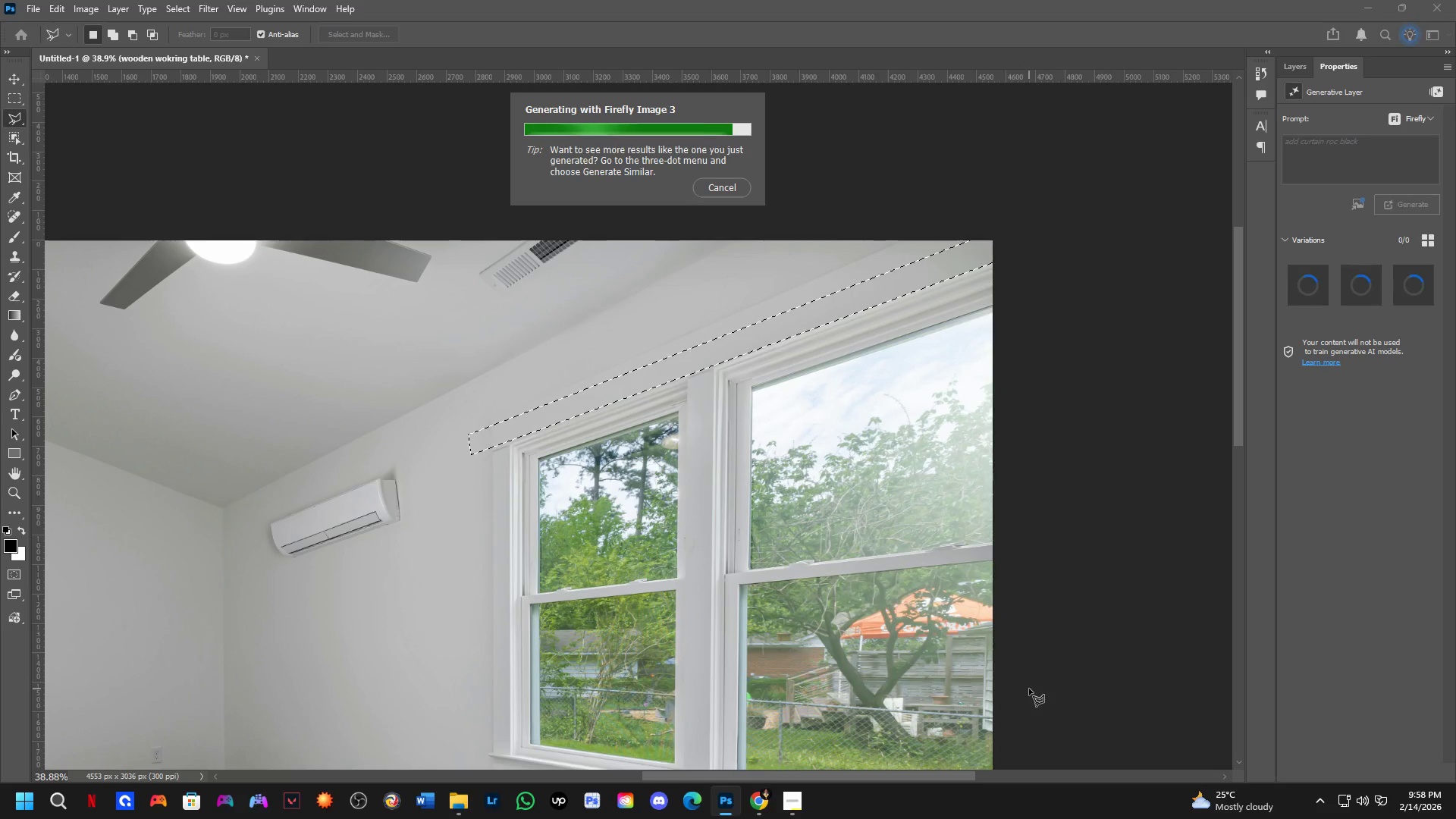 
wait(24.41)
 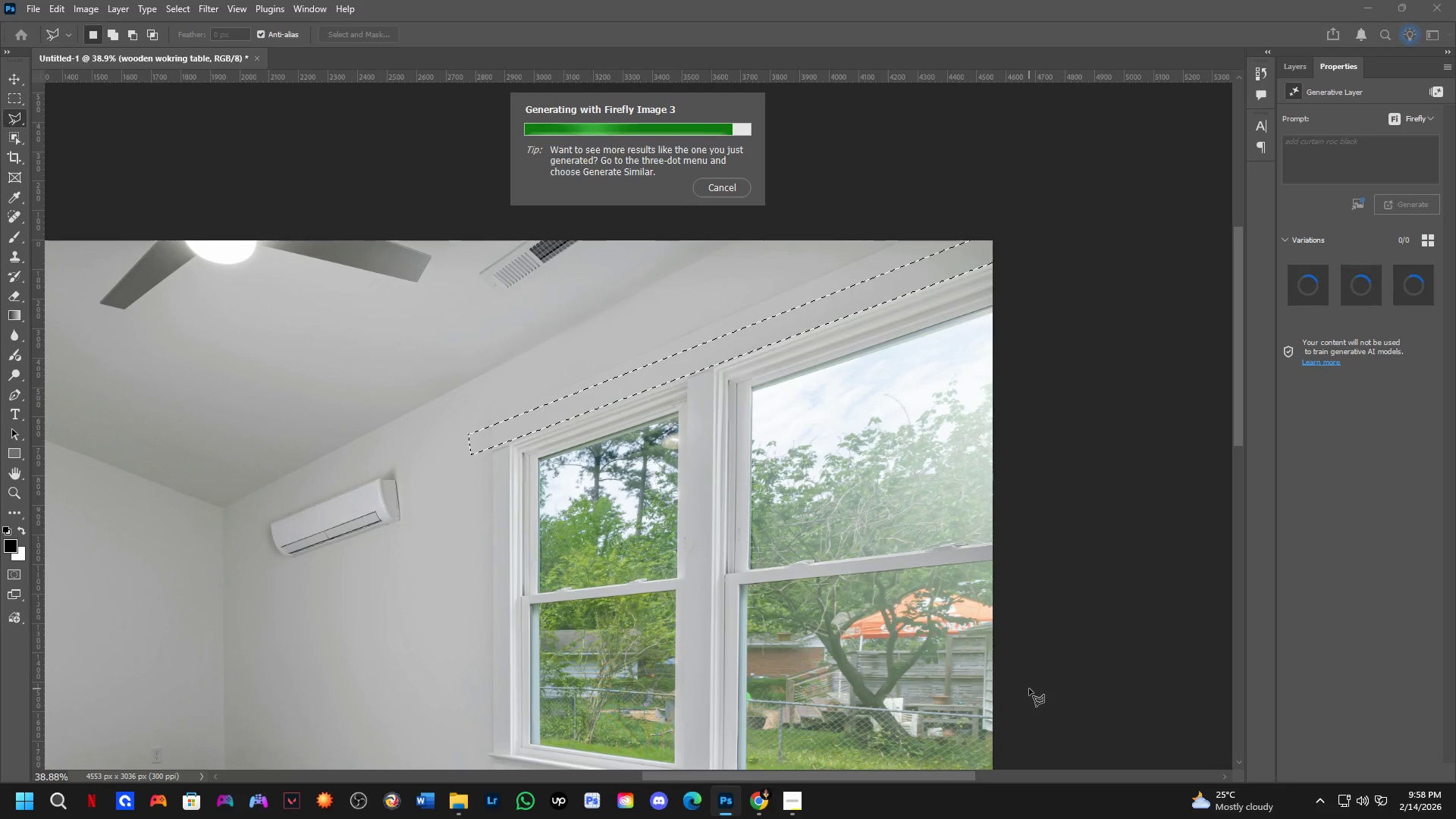 
left_click([1277, 71])
 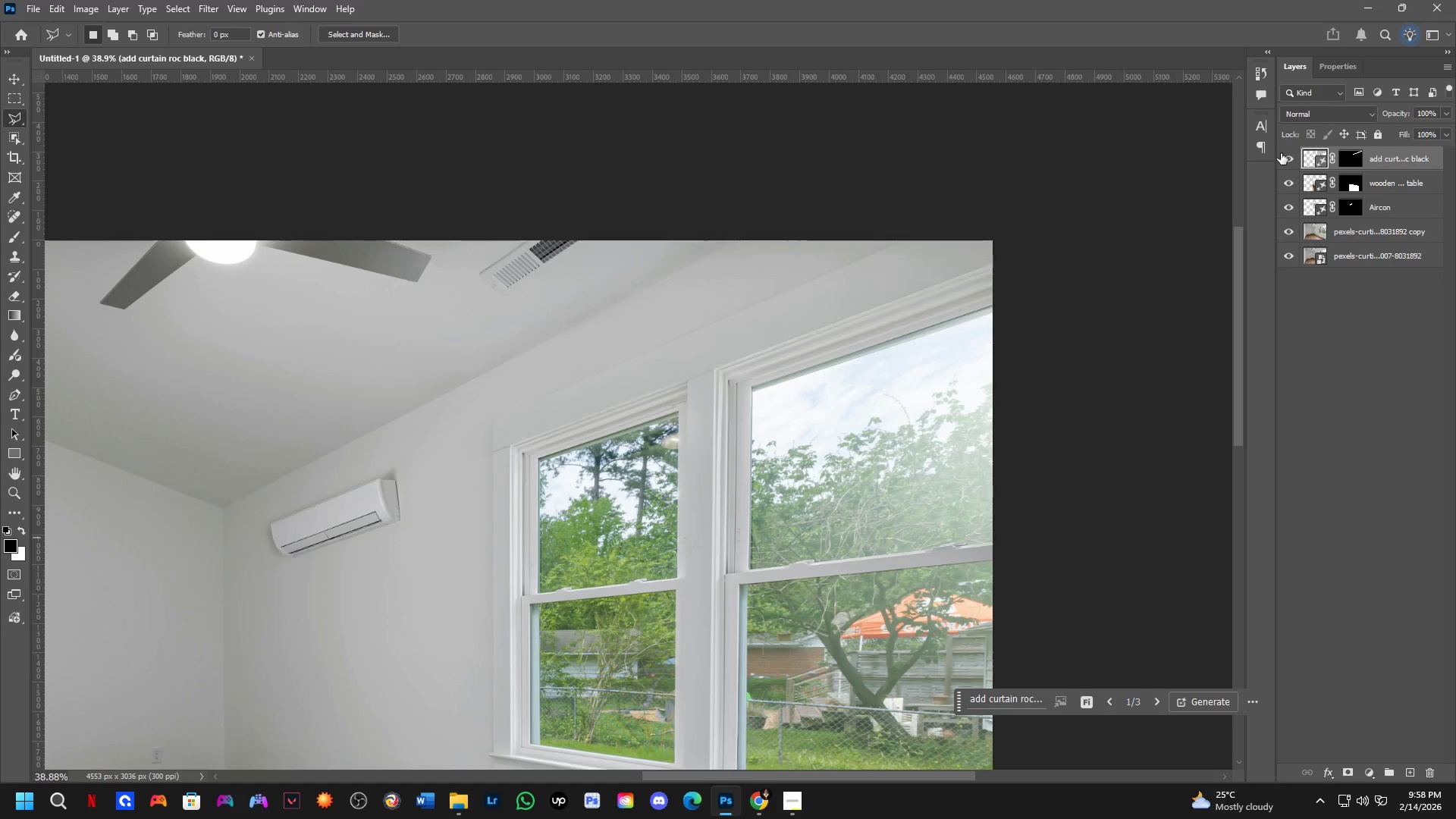 
double_click([1281, 153])
 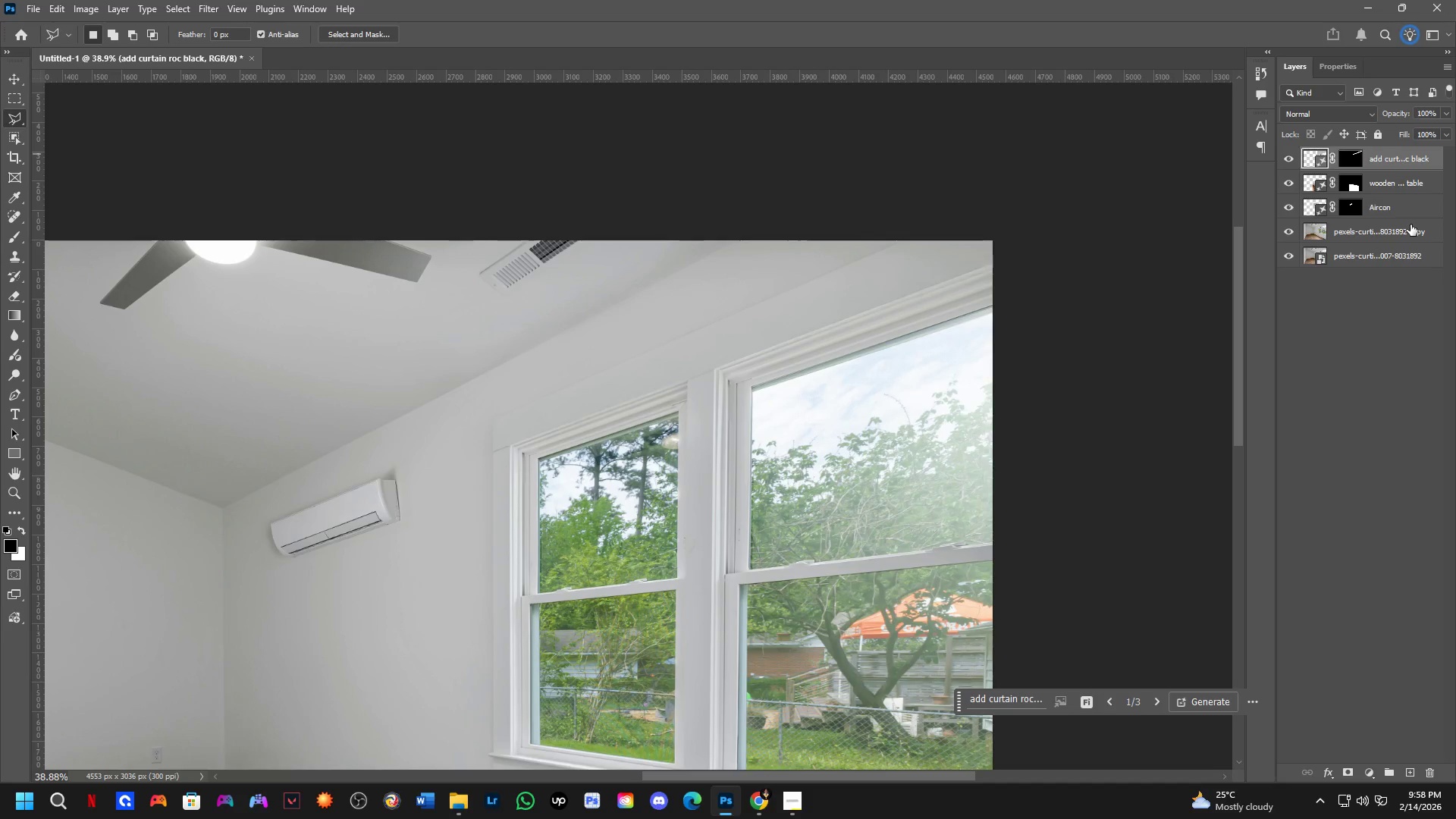 
key(Backspace)
 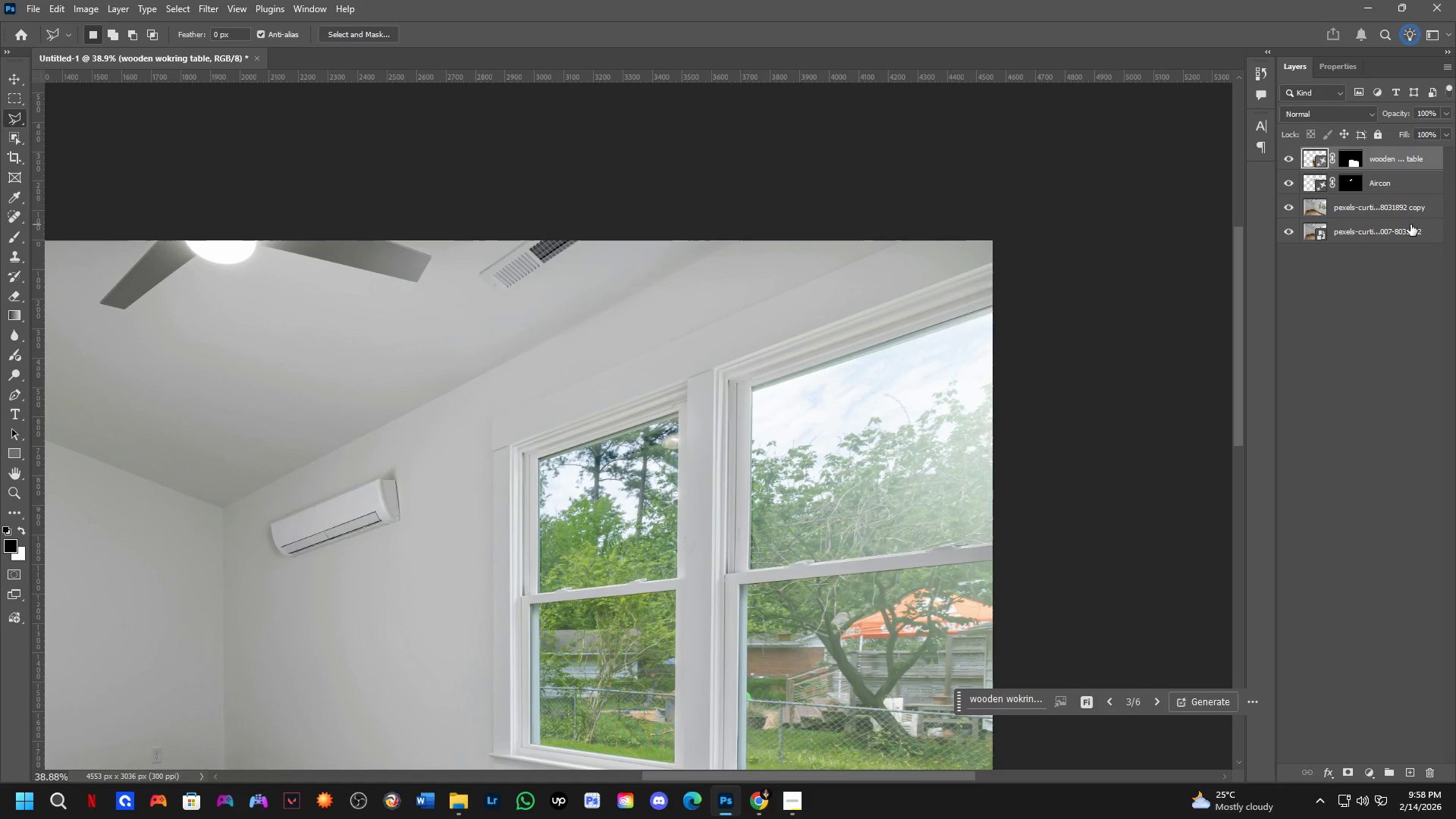 
hold_key(key=Space, duration=0.7)
 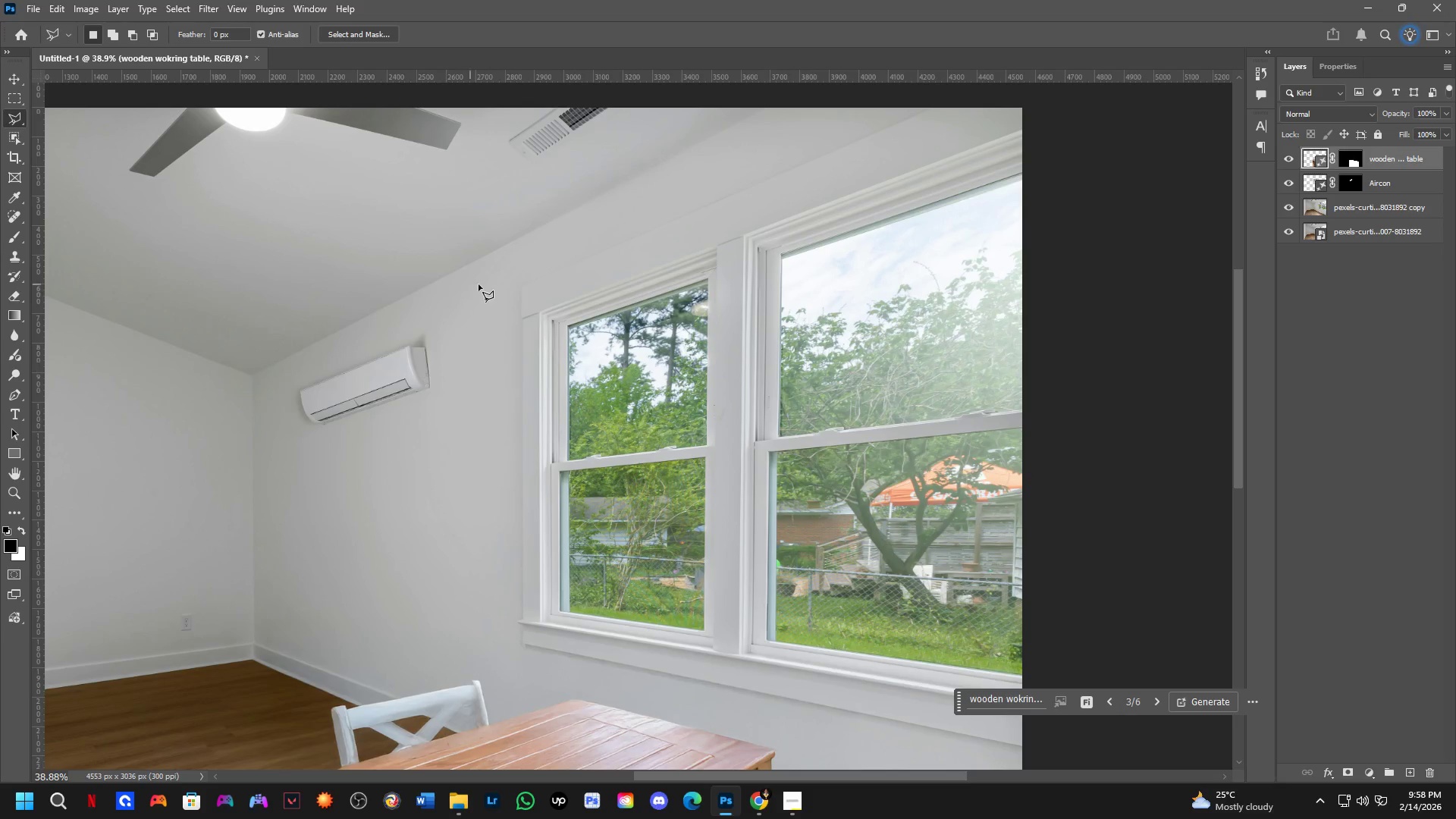 
left_click_drag(start_coordinate=[729, 451], to_coordinate=[758, 318])
 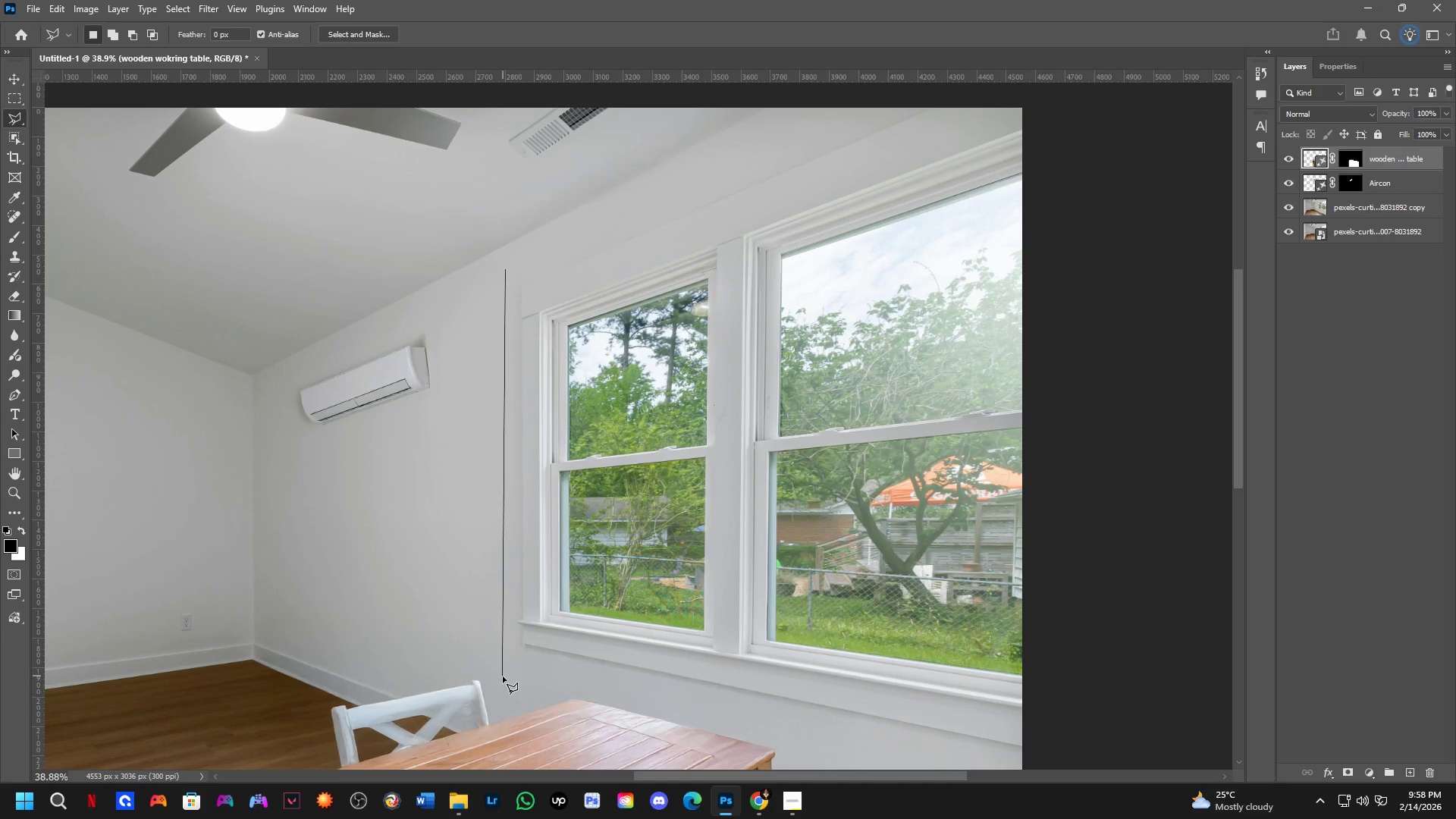 
left_click([504, 681])
 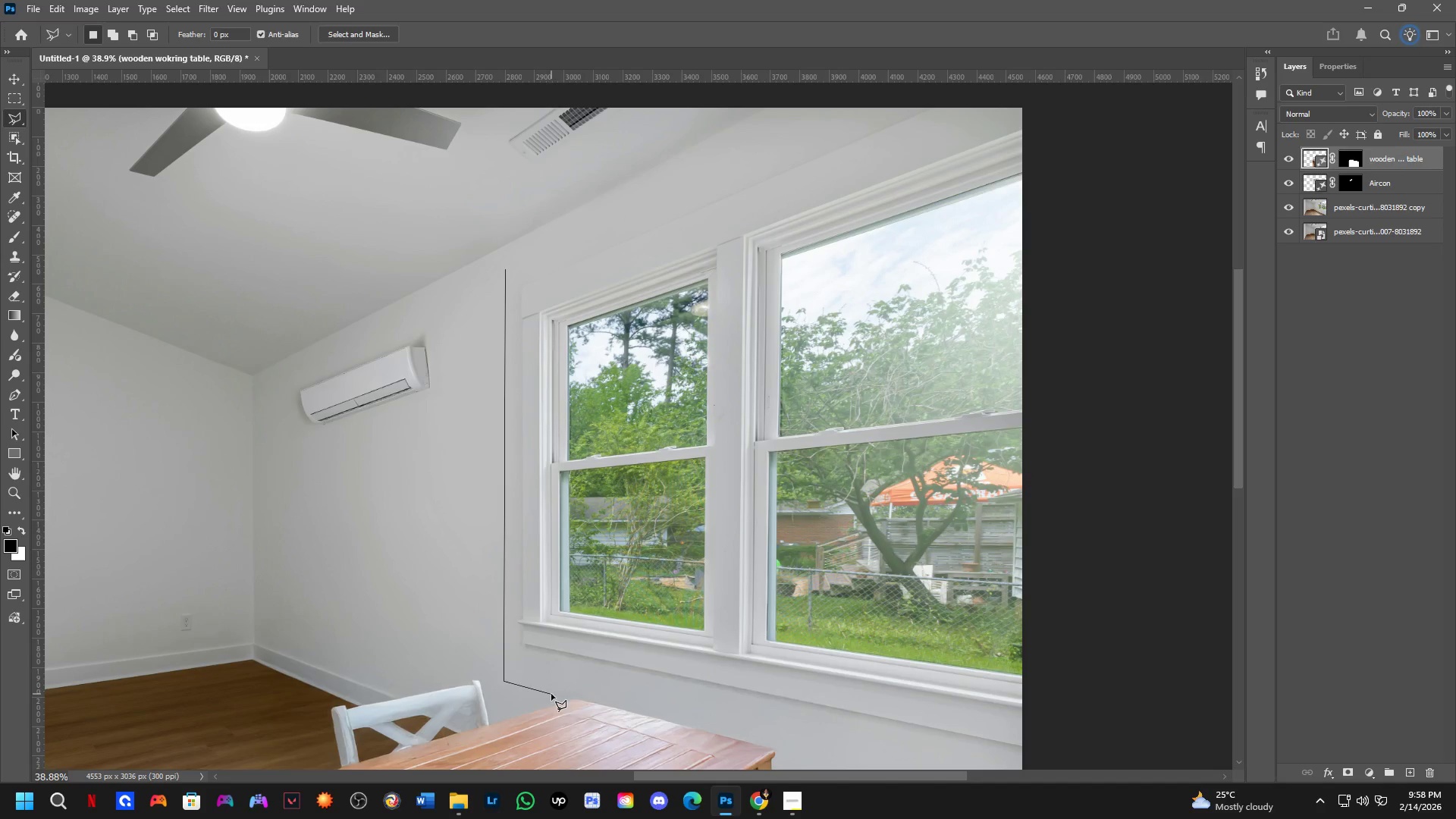 
left_click([550, 701])
 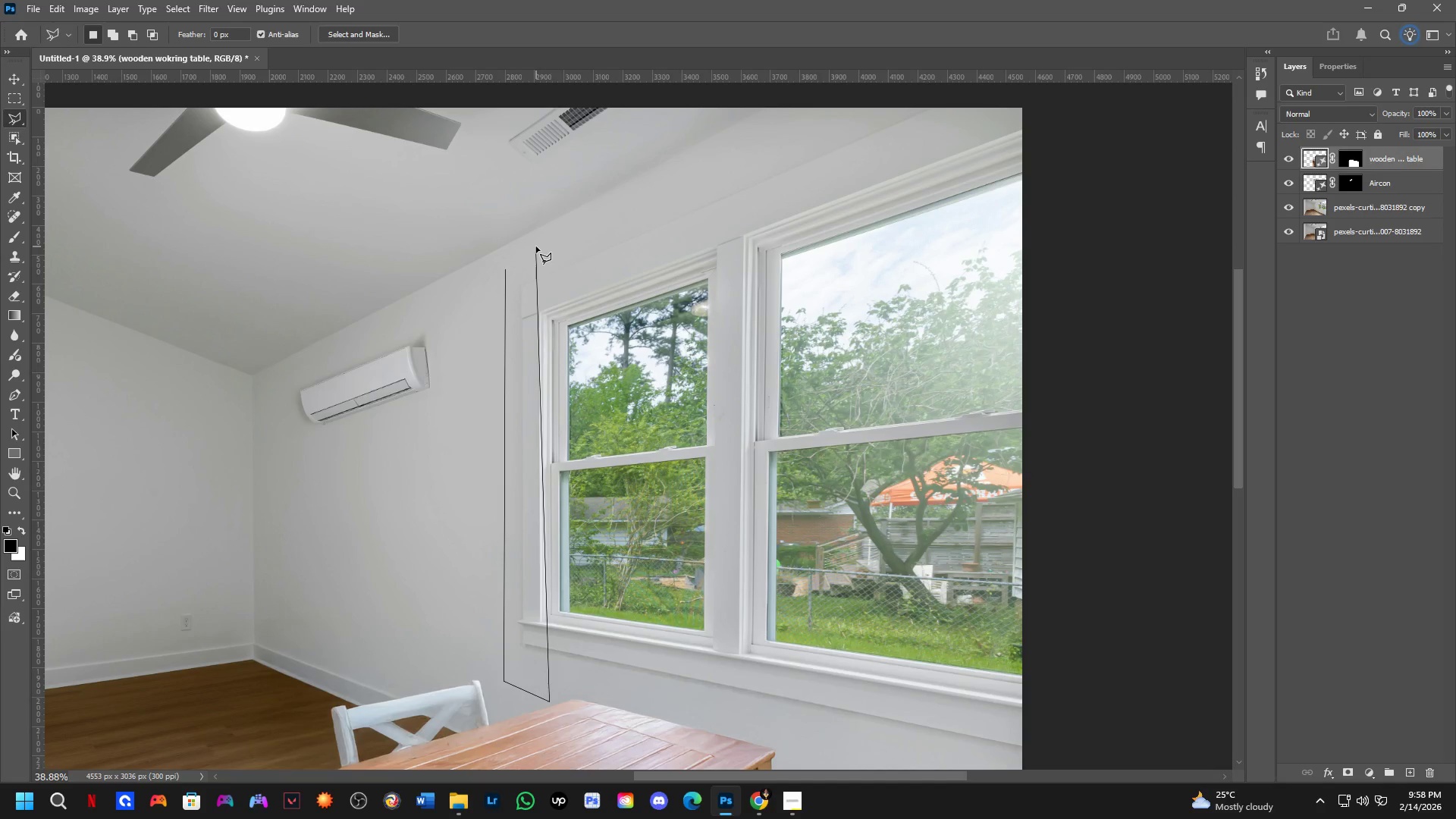 
left_click([536, 241])
 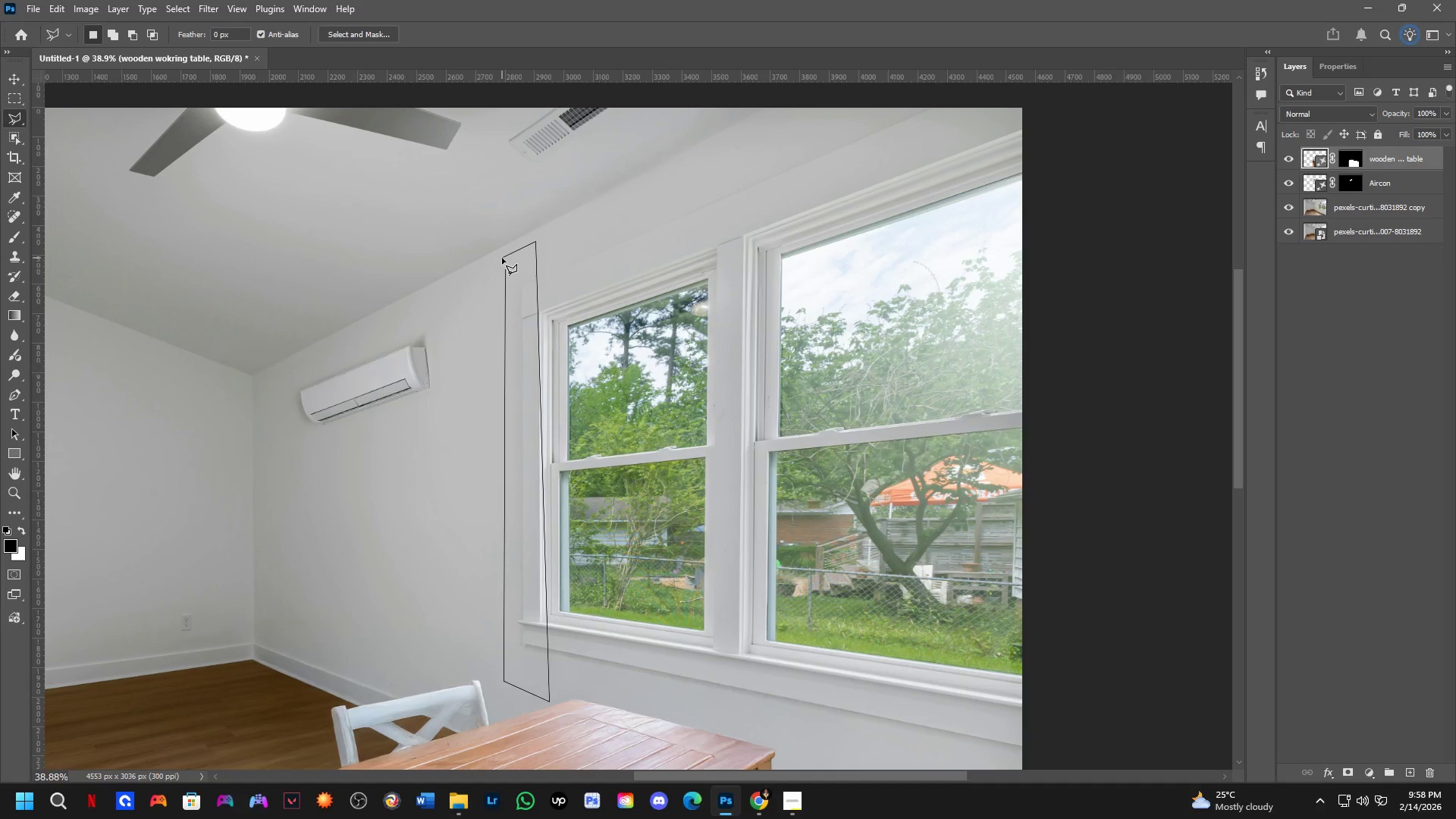 
left_click([504, 256])
 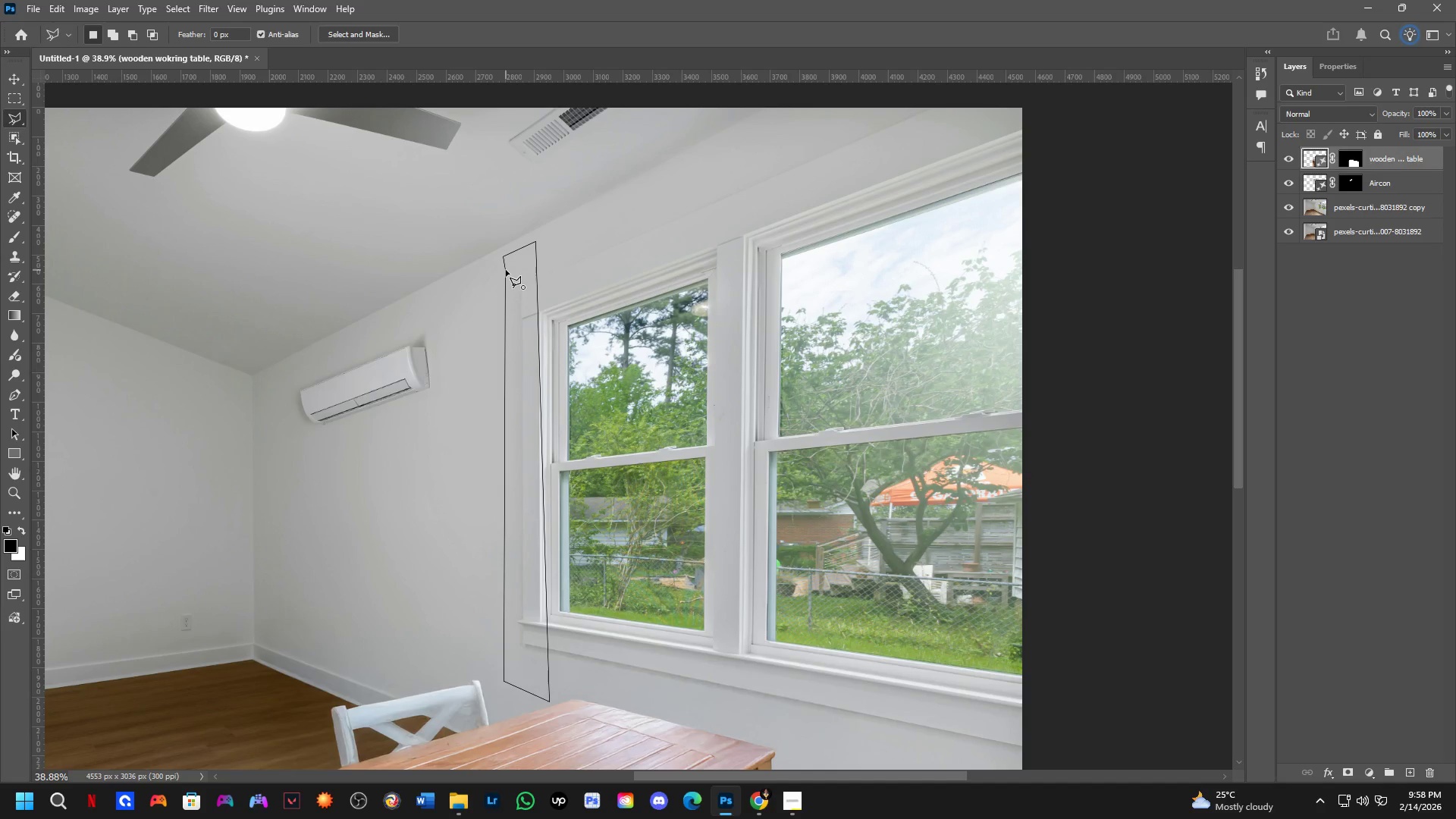 
left_click([506, 270])
 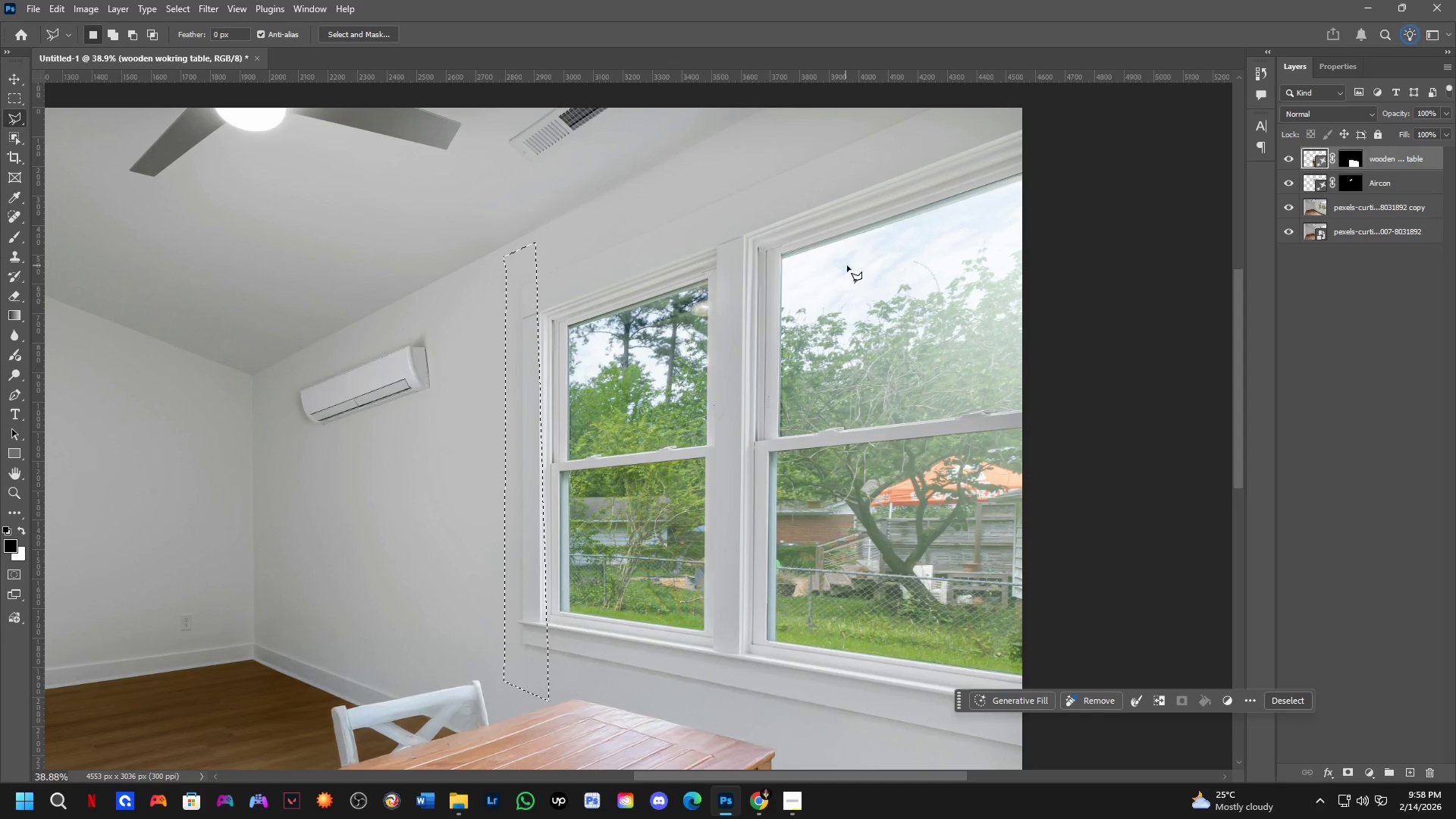 
hold_key(key=Space, duration=0.58)
 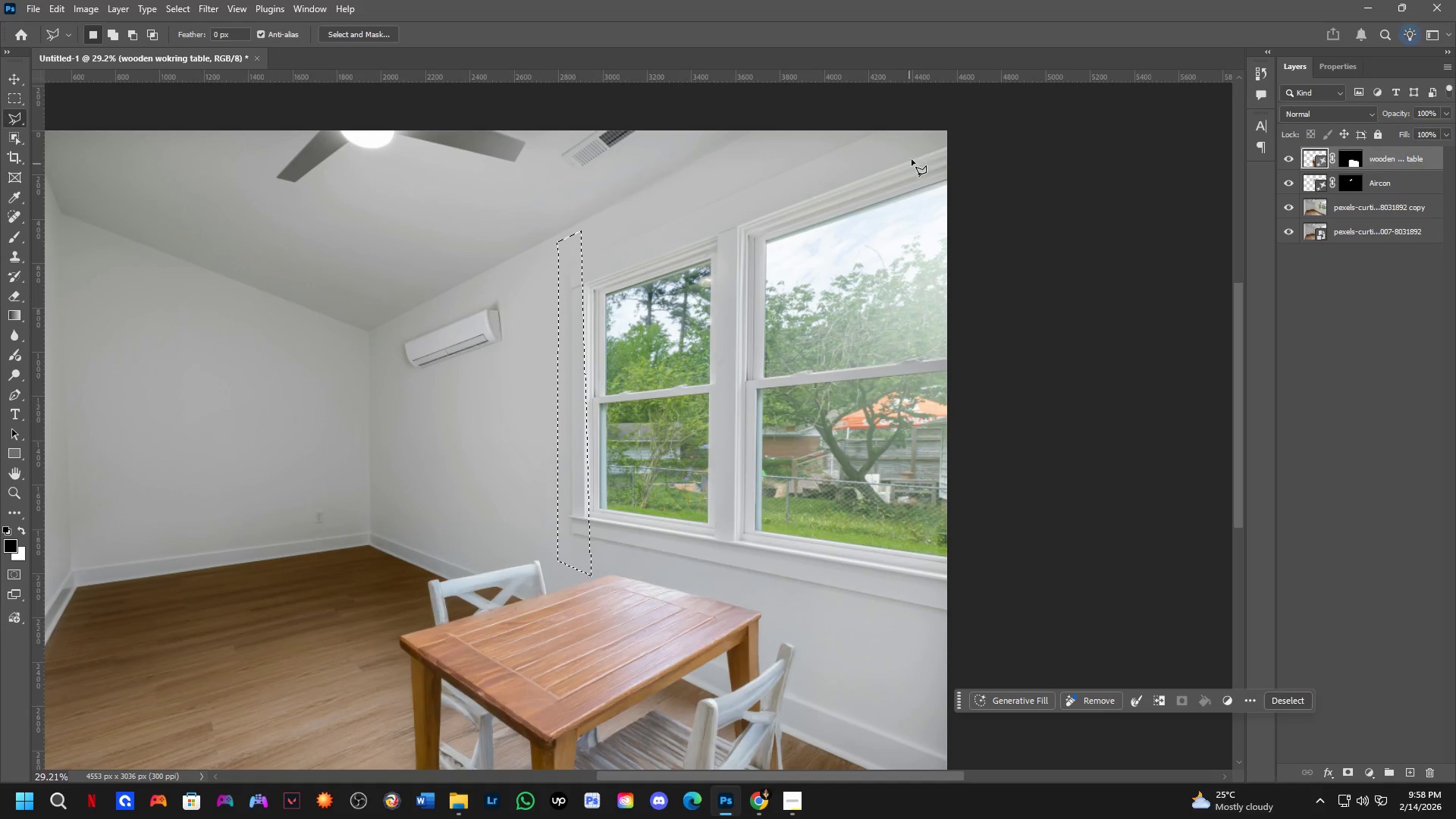 
left_click_drag(start_coordinate=[855, 357], to_coordinate=[818, 321])
 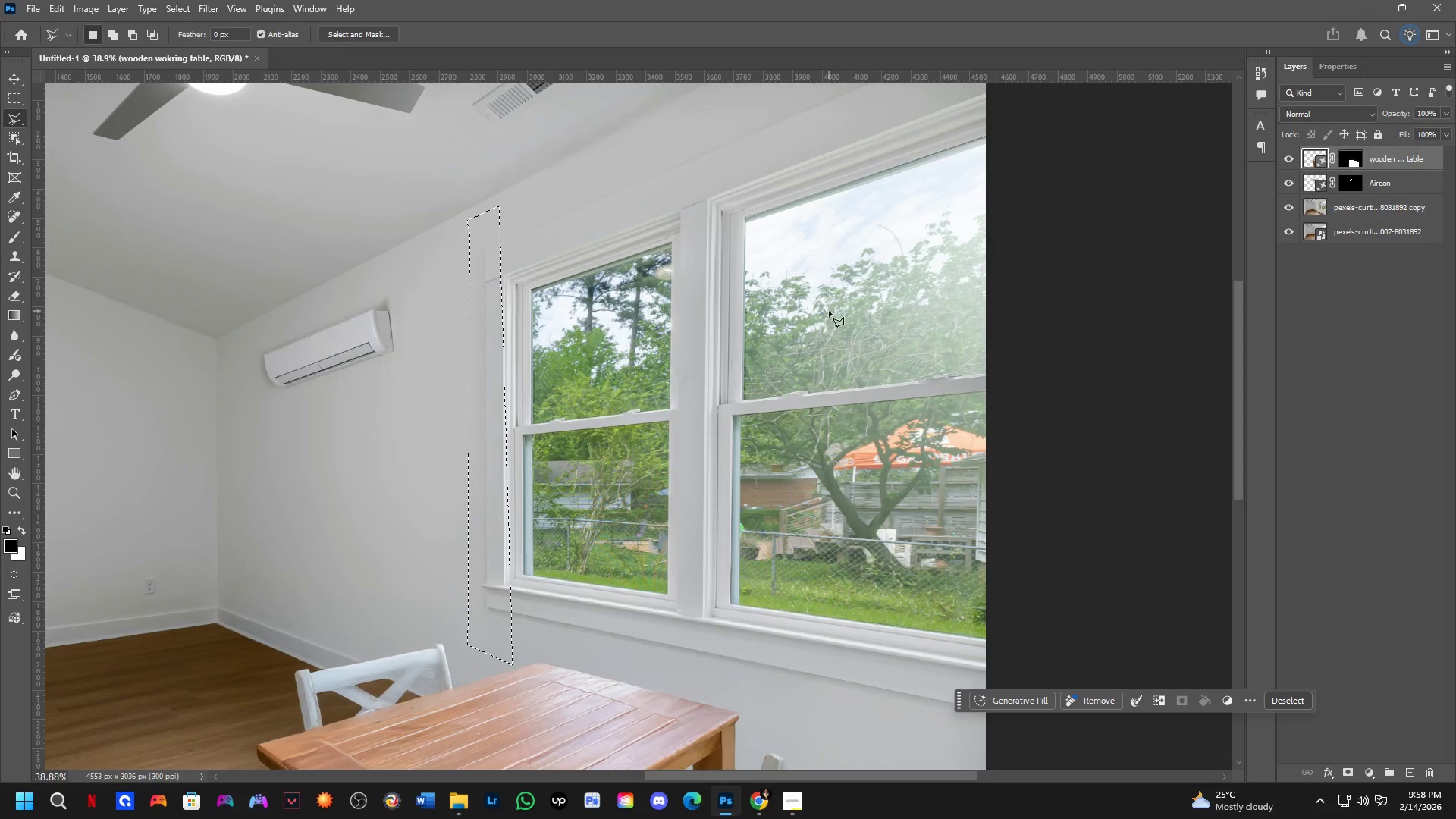 
scroll: coordinate [829, 311], scroll_direction: down, amount: 3.0
 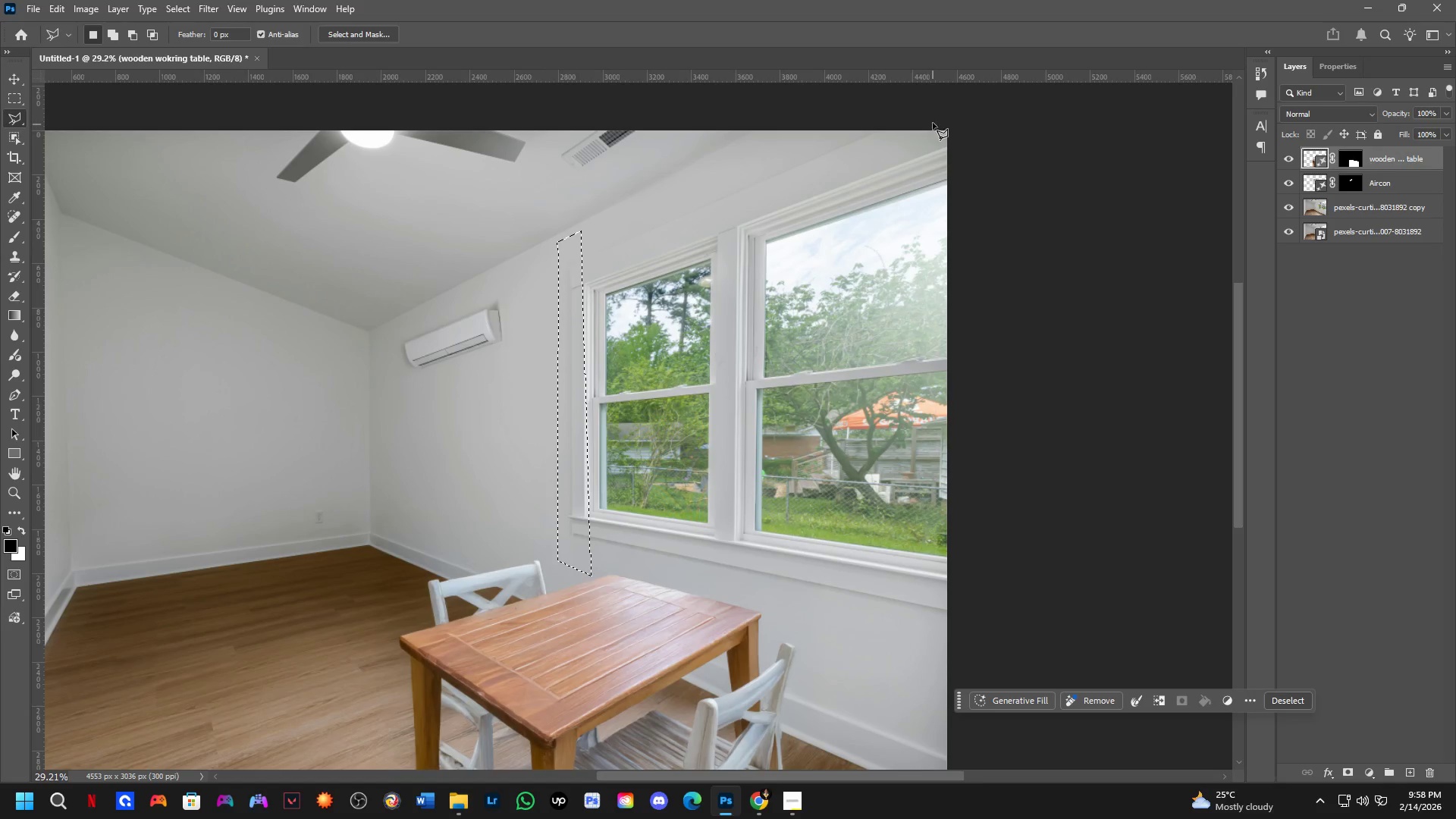 
hold_key(key=ShiftLeft, duration=0.36)
left_click([933, 122])
 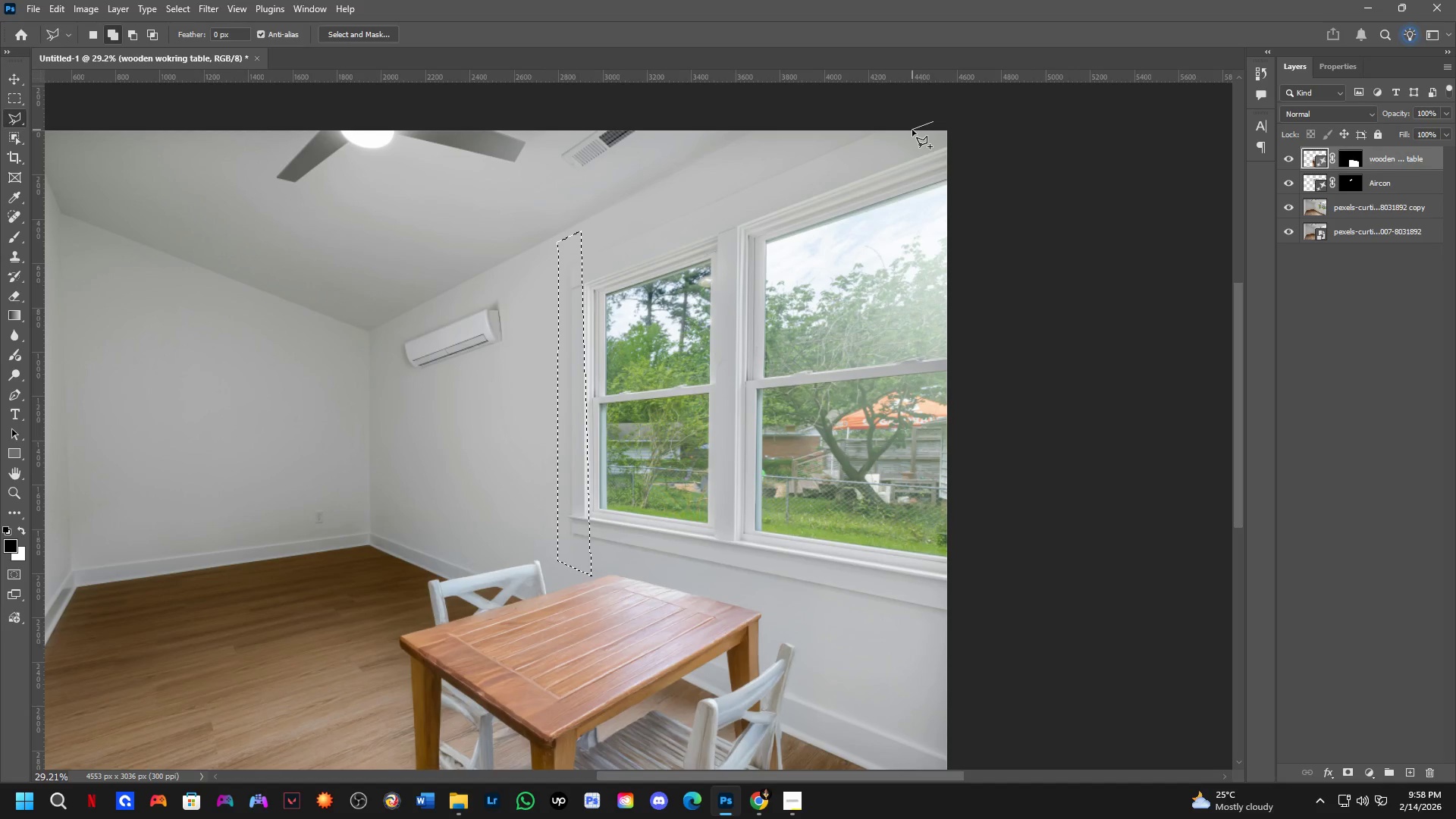 
left_click([912, 130])
 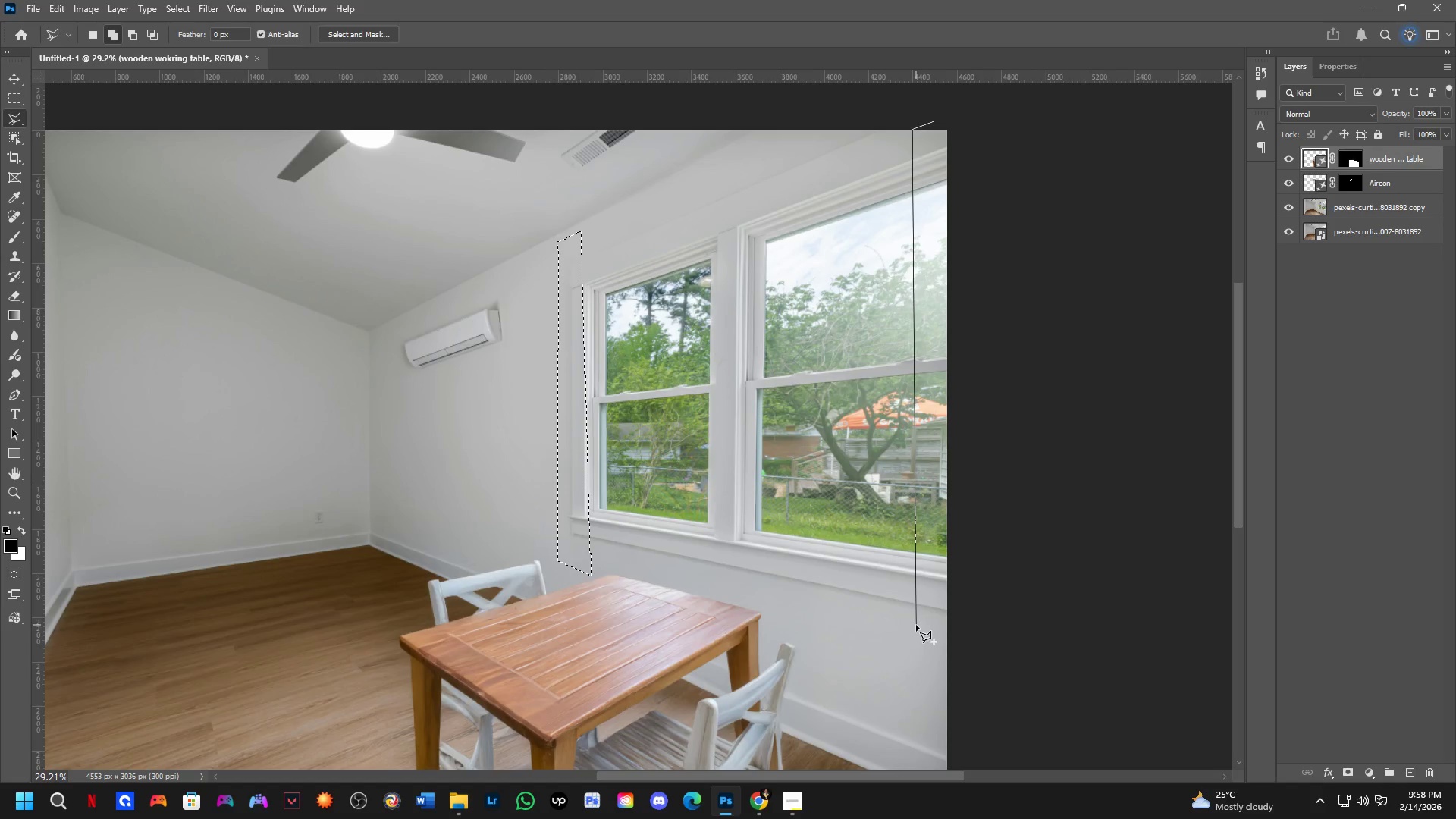 
left_click([915, 625])
 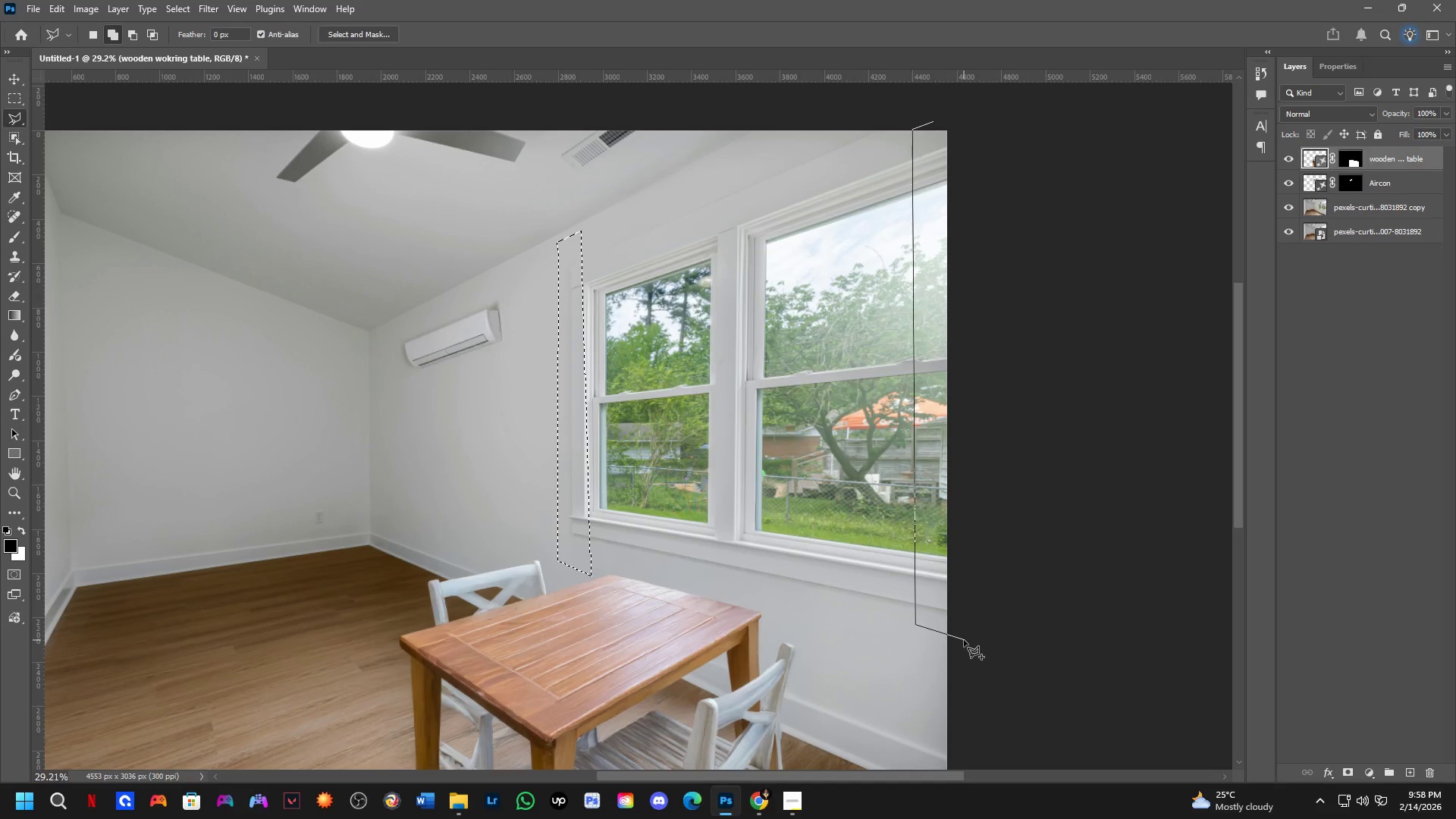 
left_click([965, 643])
 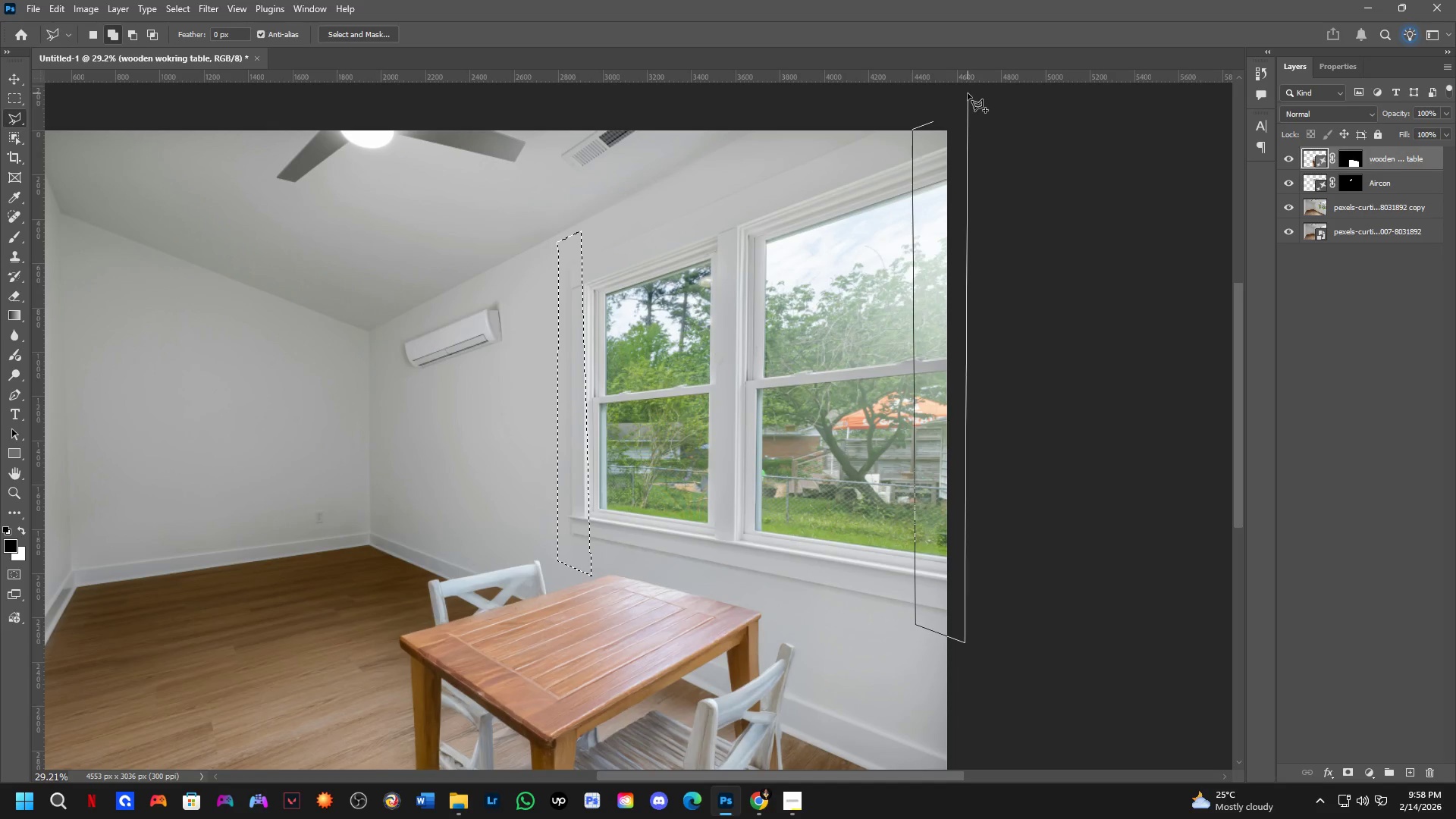 
left_click([958, 113])
 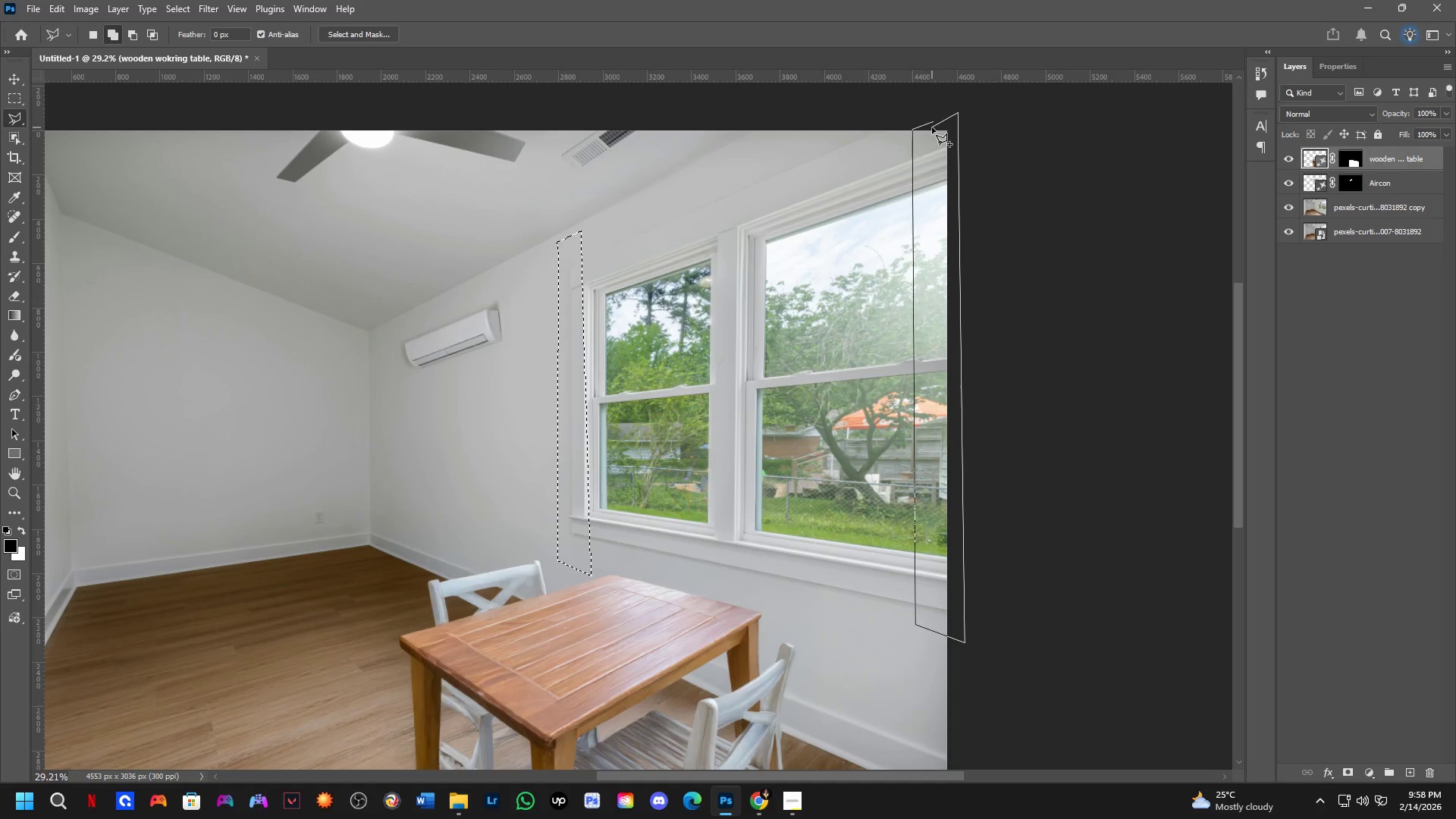 
left_click([932, 123])
 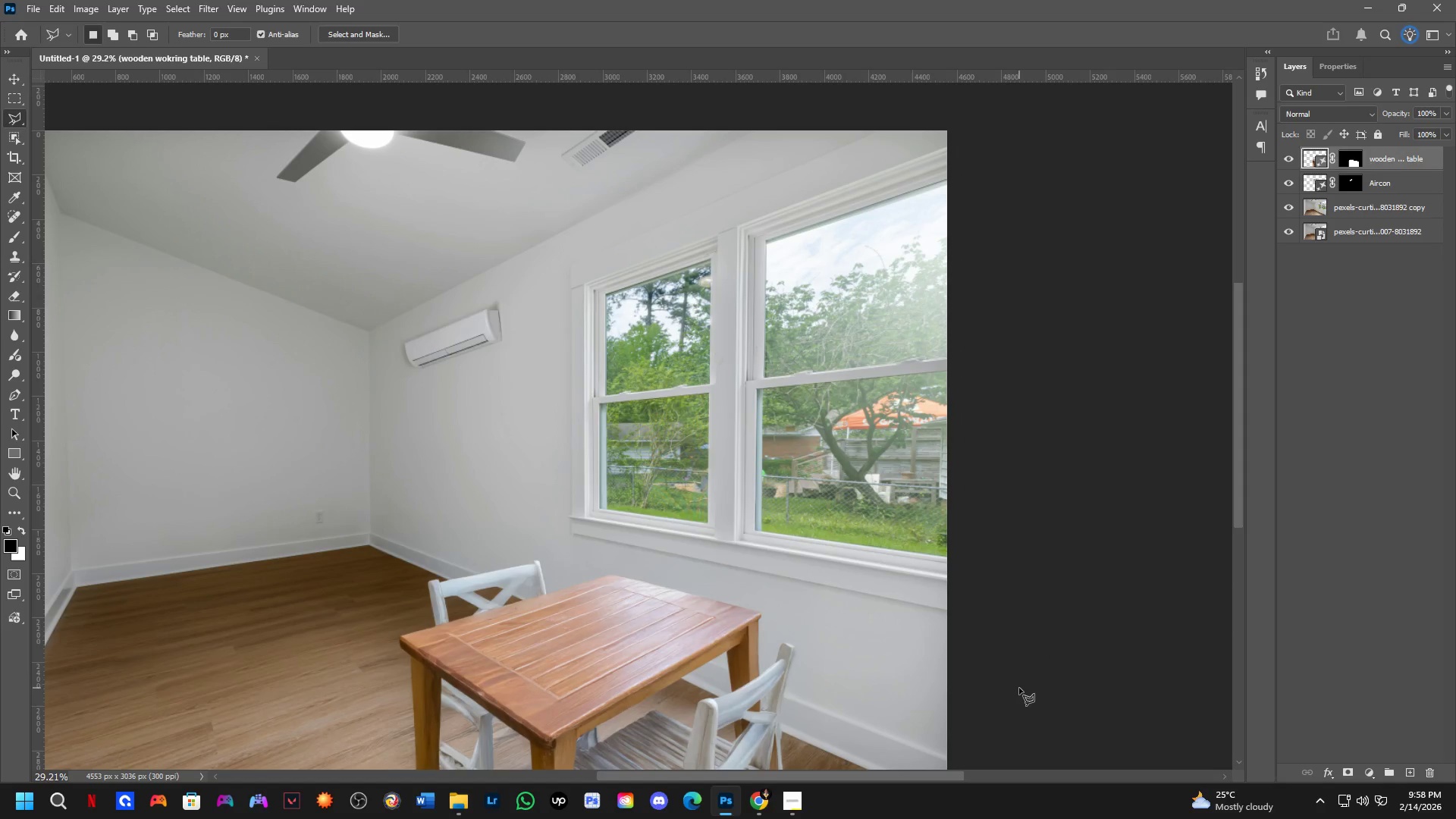 
key(Control+ControlLeft)
 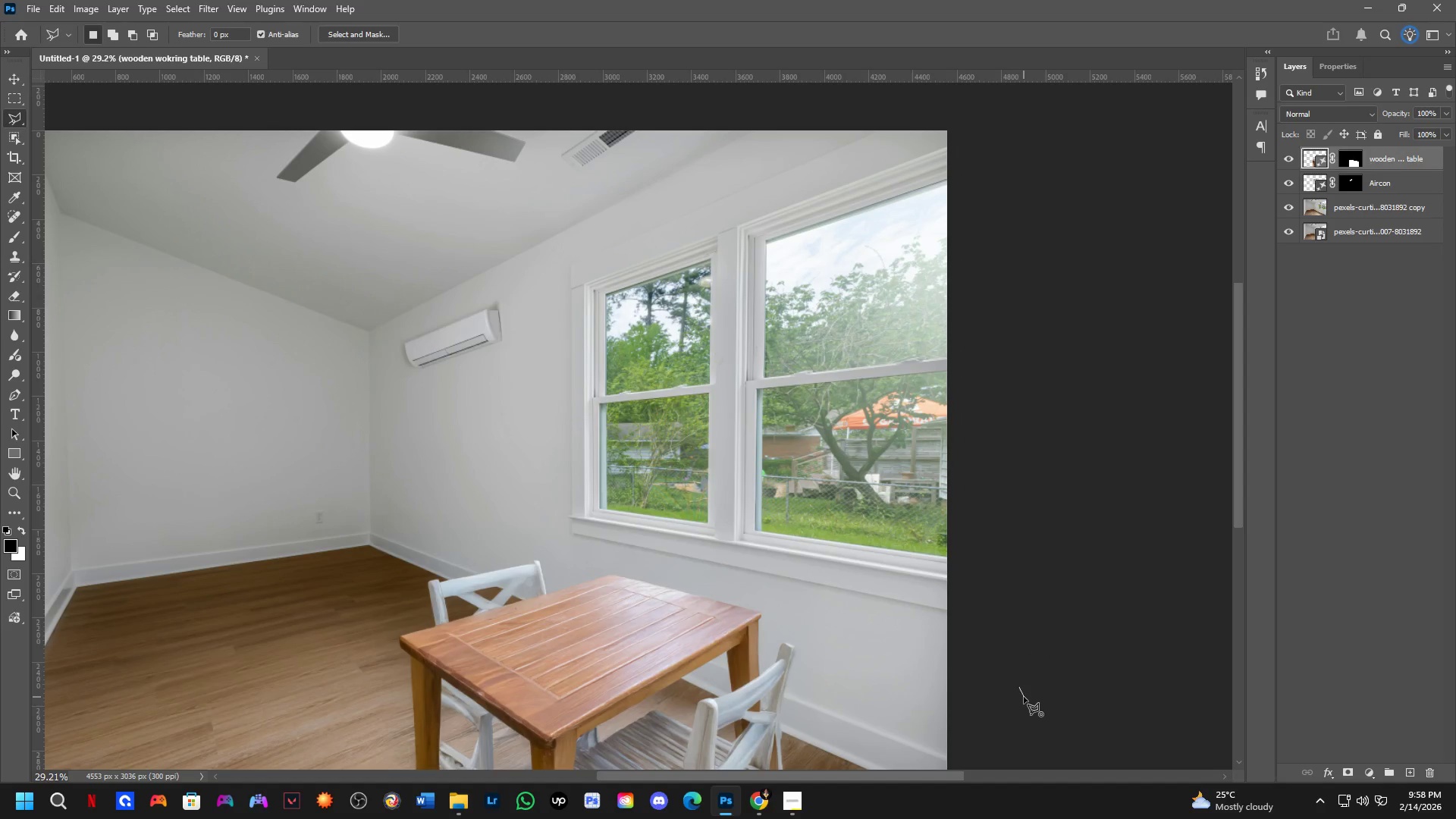 
key(Control+Z)
 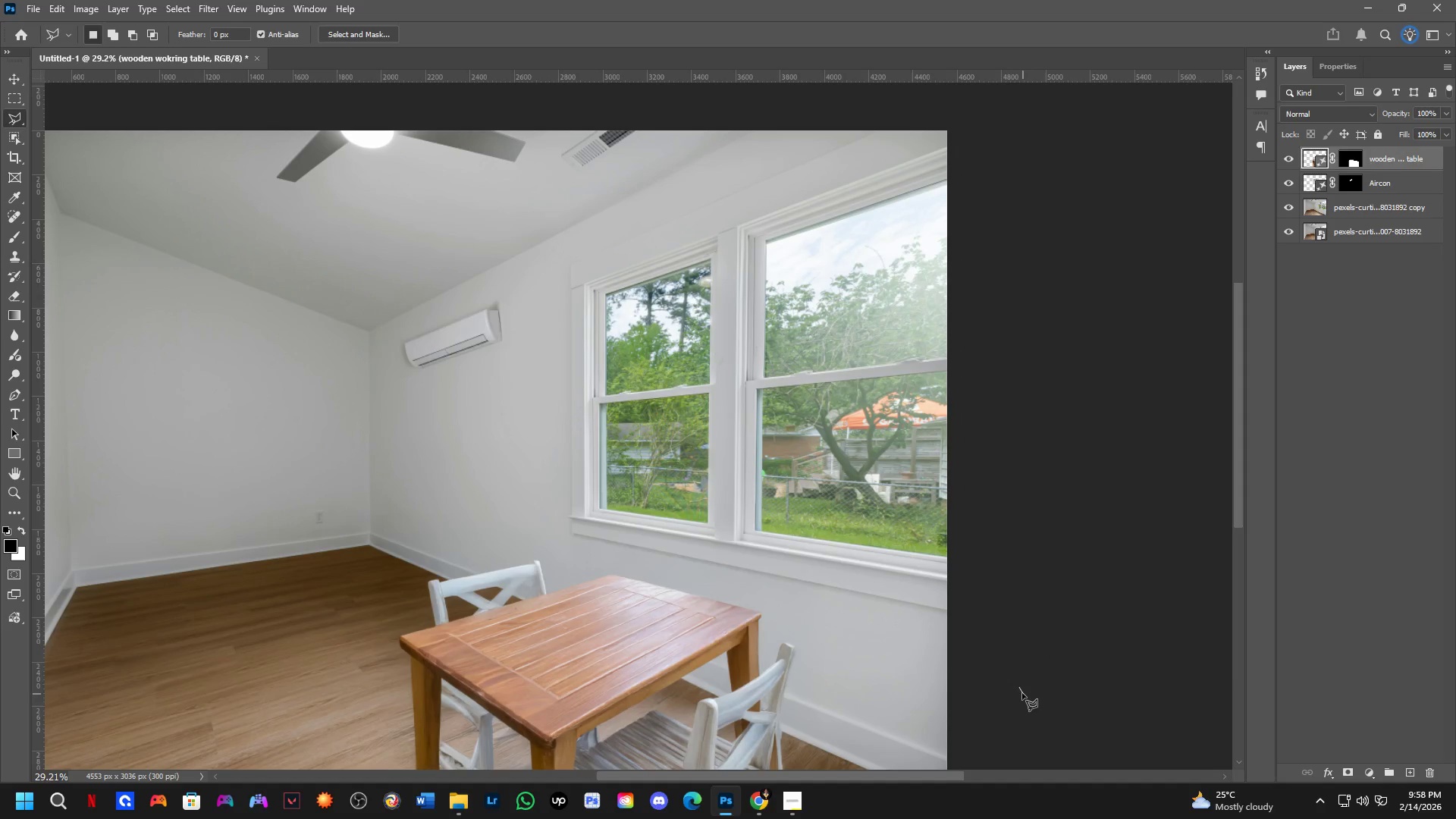 
key(Alt+AltLeft)
 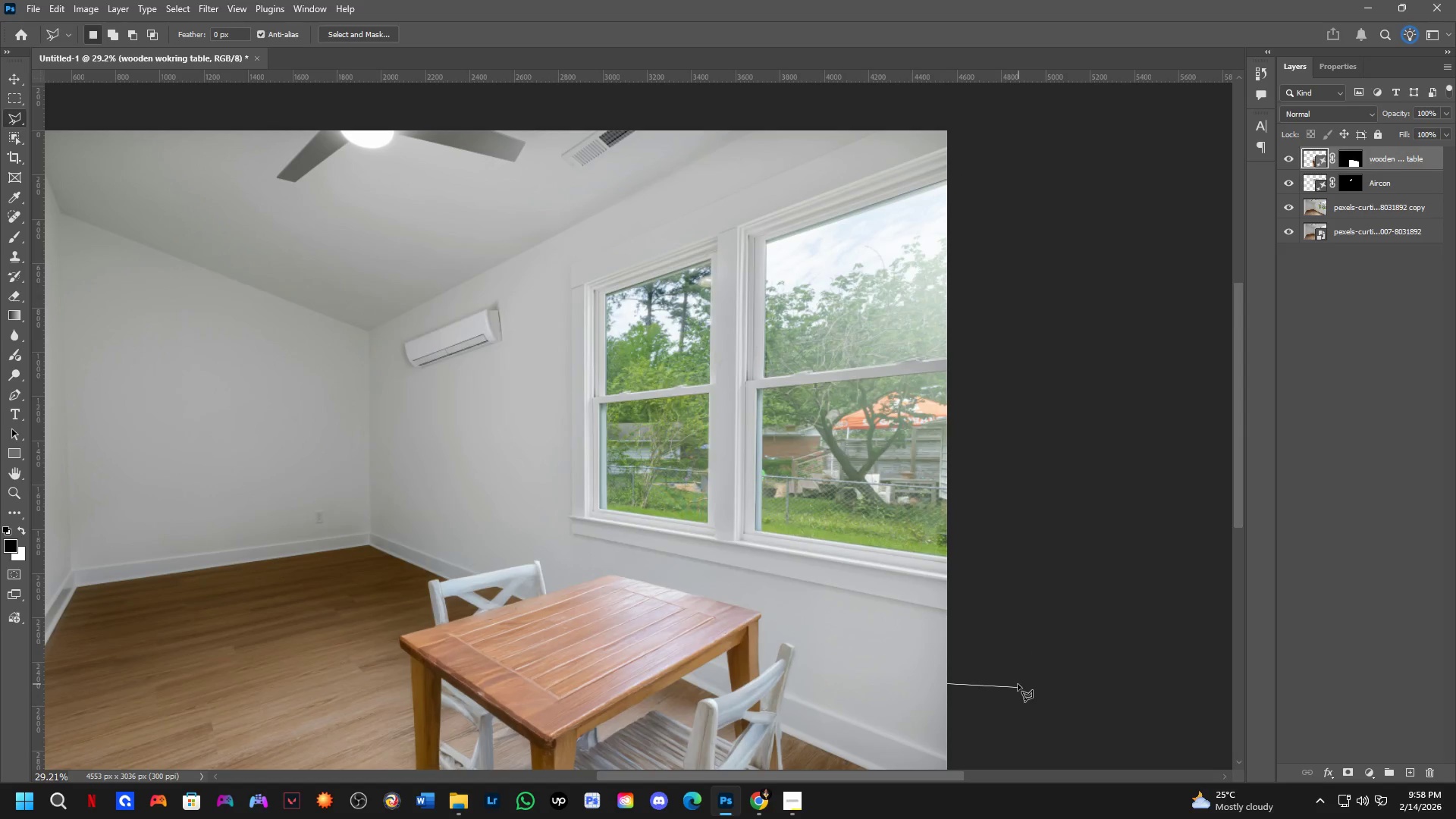 
key(Alt+Tab)